 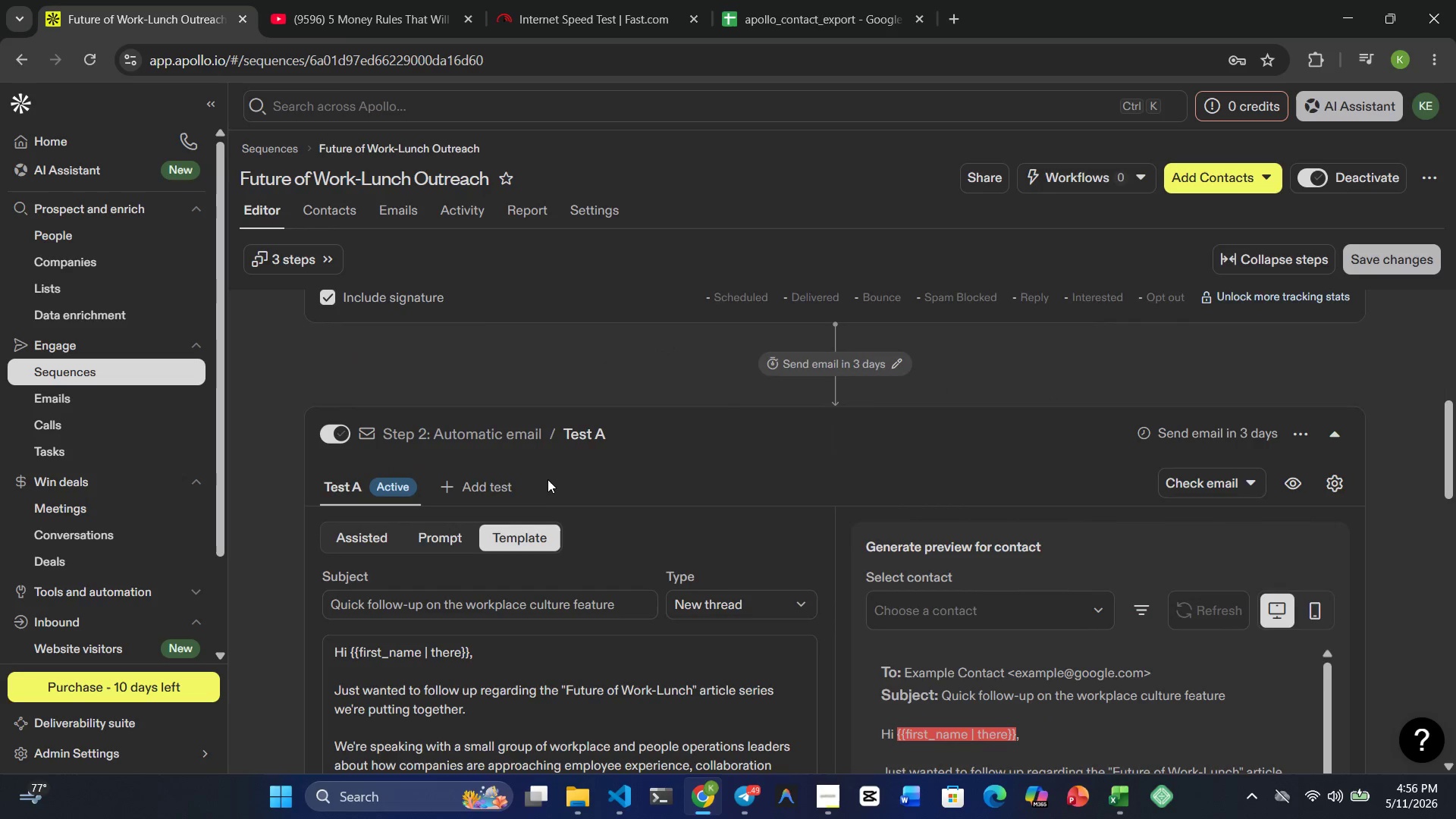 
scroll: coordinate [548, 478], scroll_direction: down, amount: 9.0
 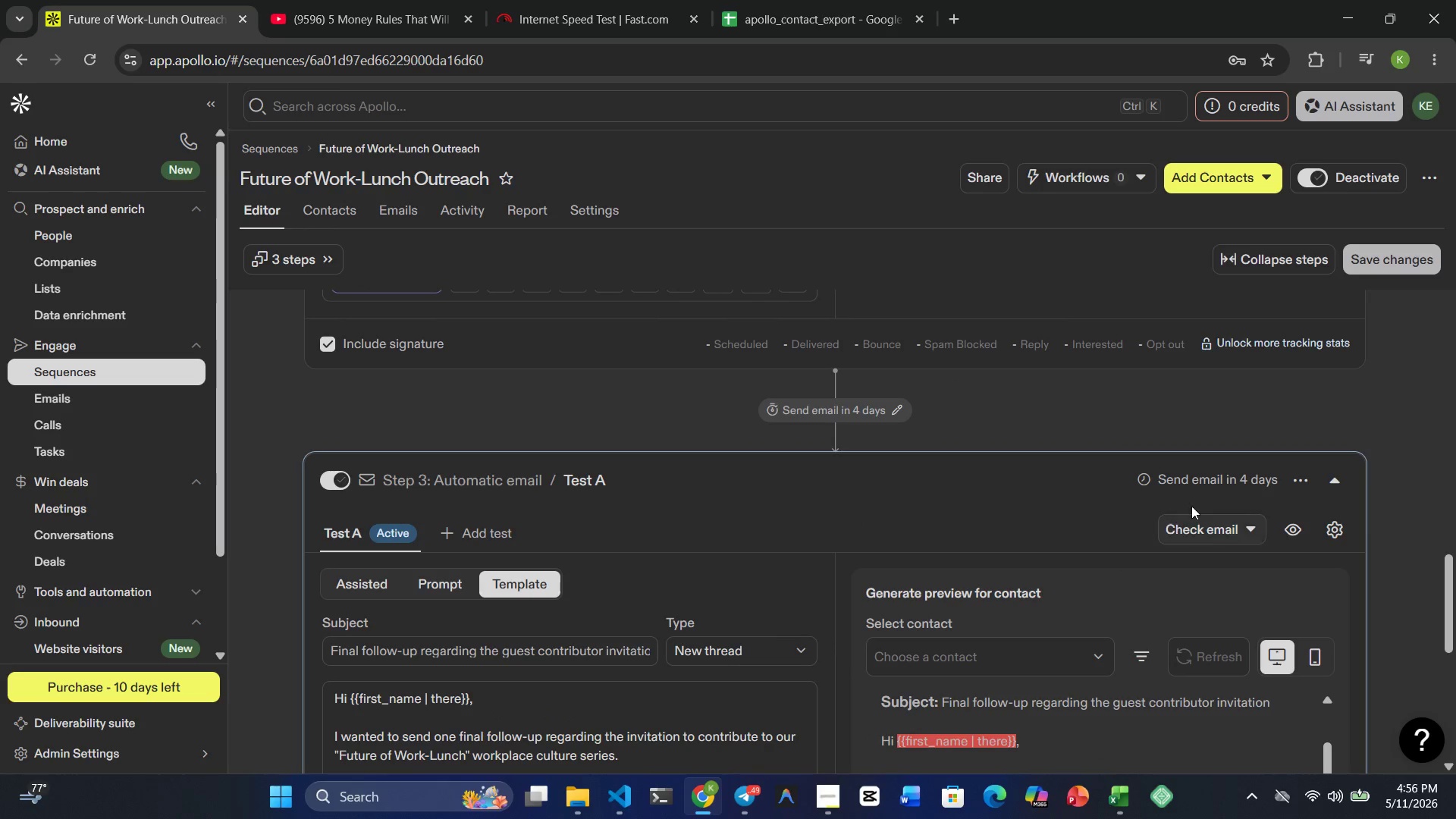 
left_click([1220, 486])
 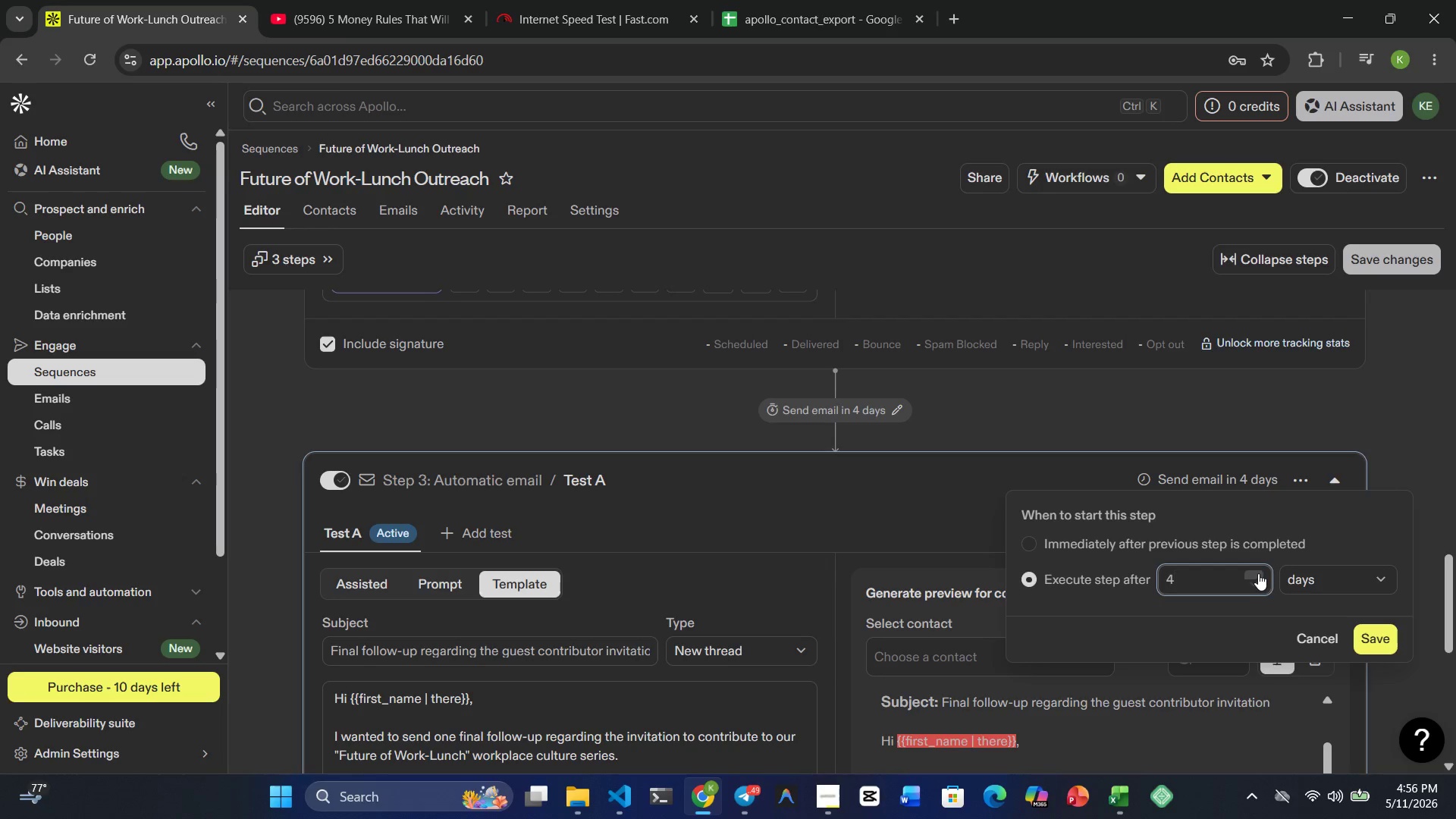 
left_click([1382, 641])
 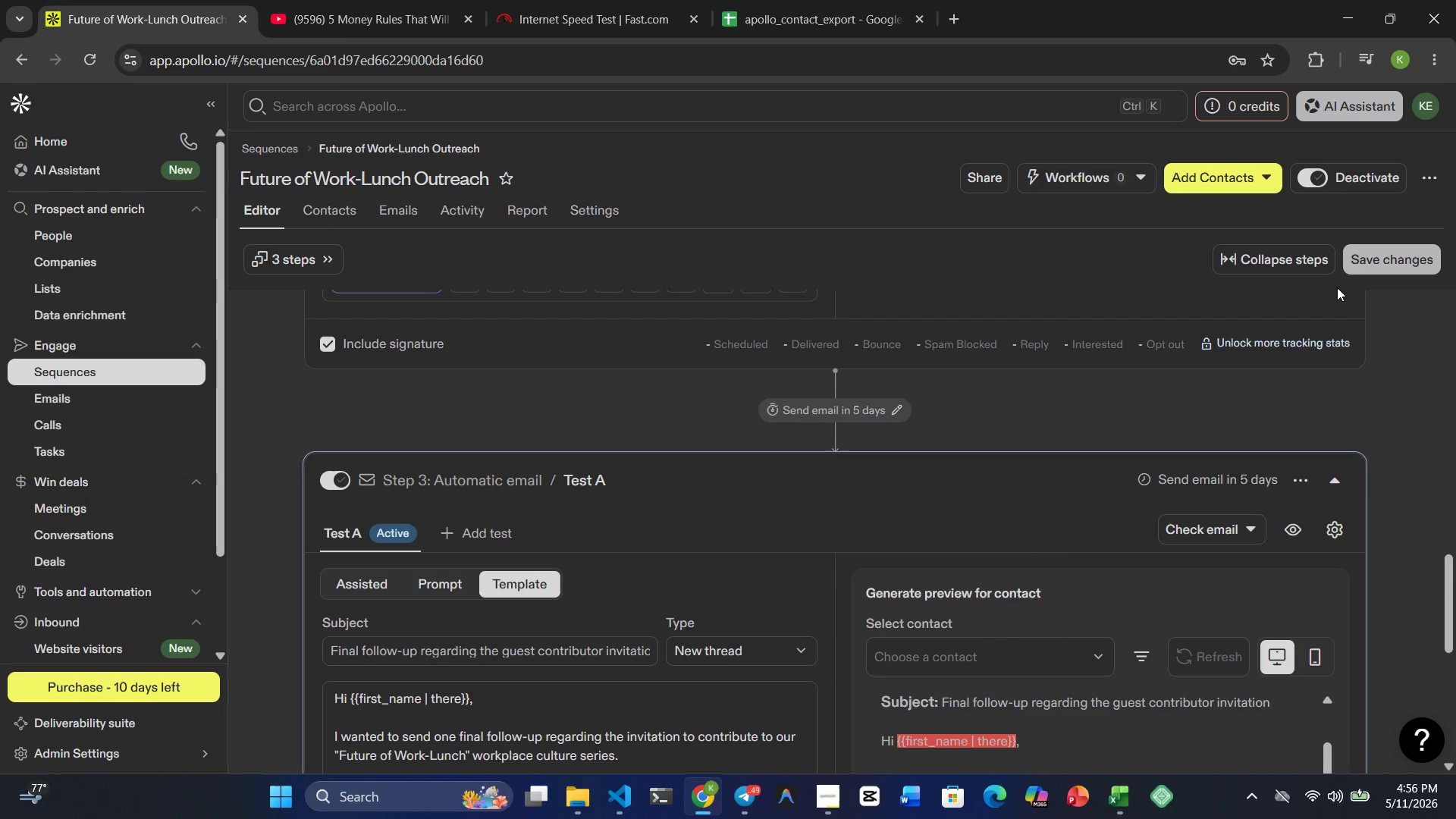 
left_click([1363, 262])
 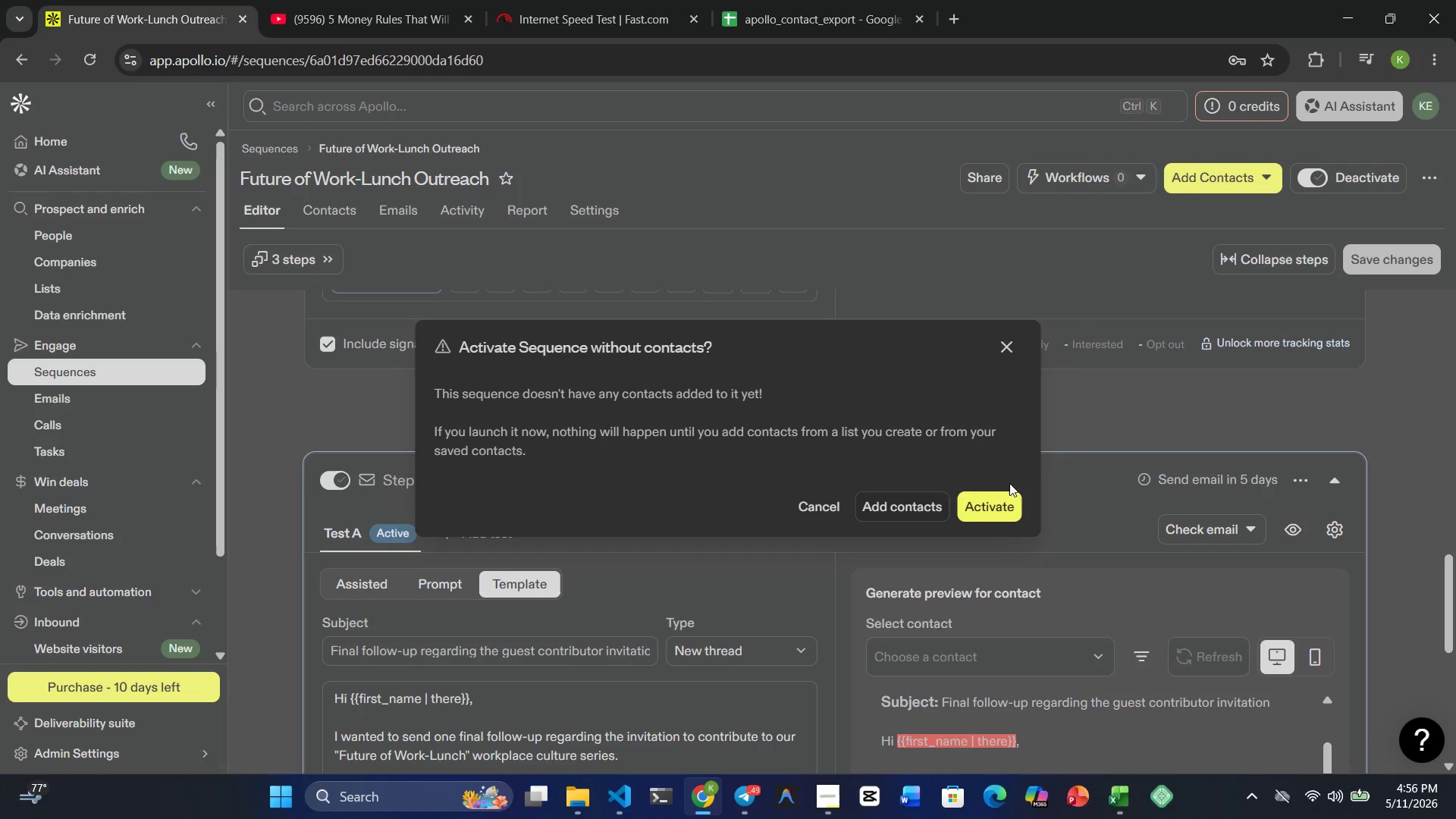 
left_click([999, 513])
 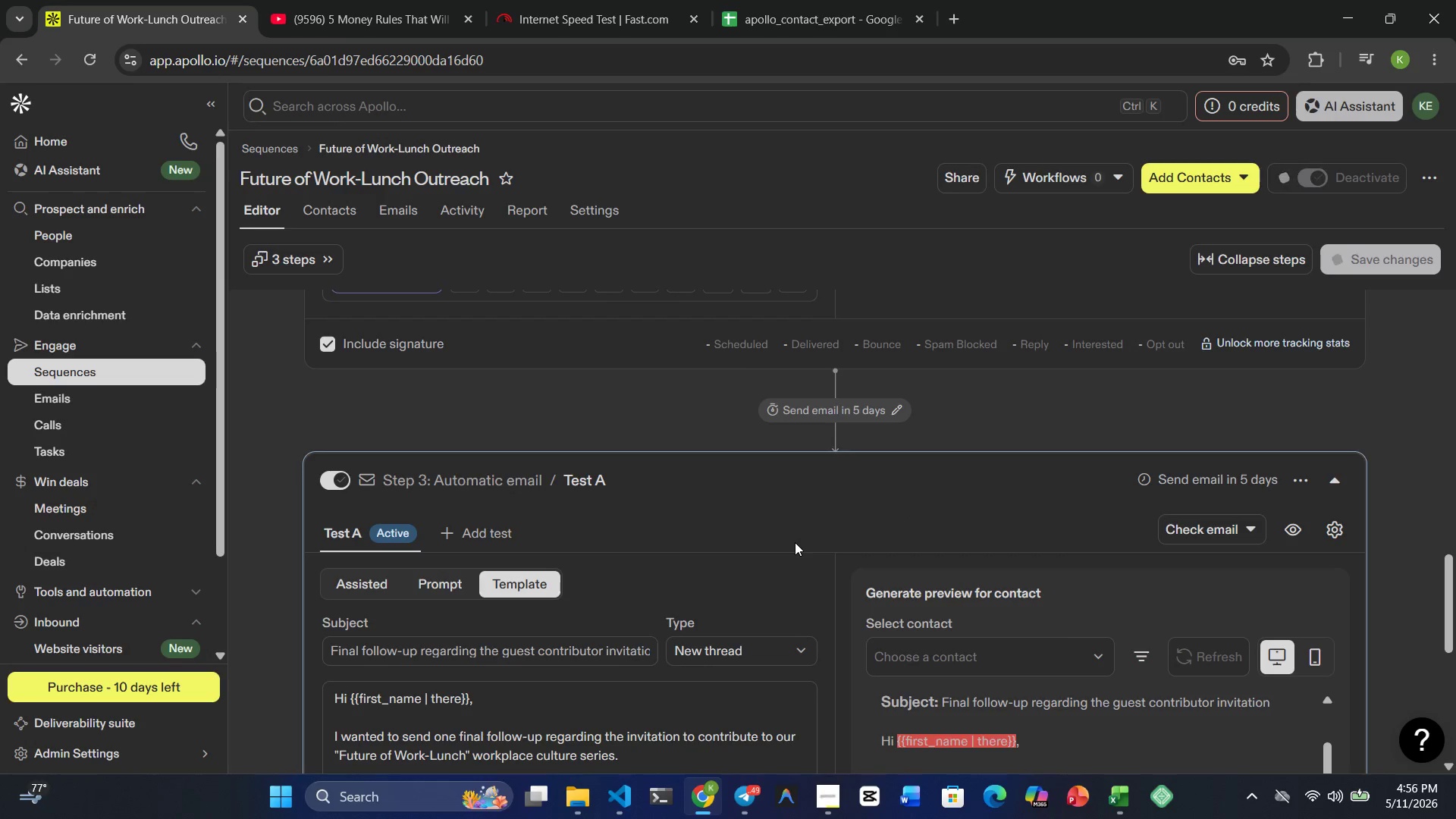 
scroll: coordinate [809, 516], scroll_direction: down, amount: 15.0
 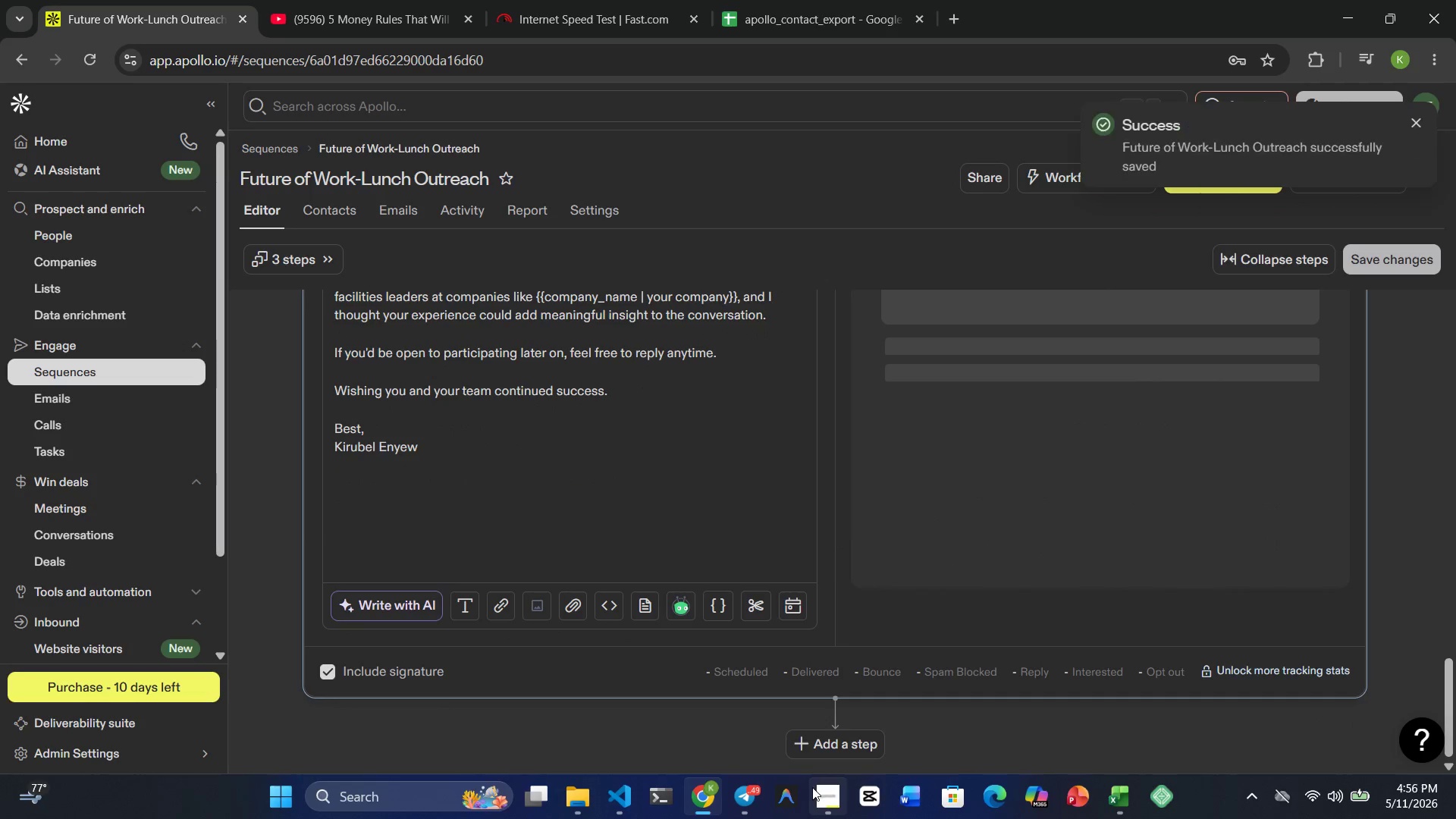 
left_click([811, 790])